 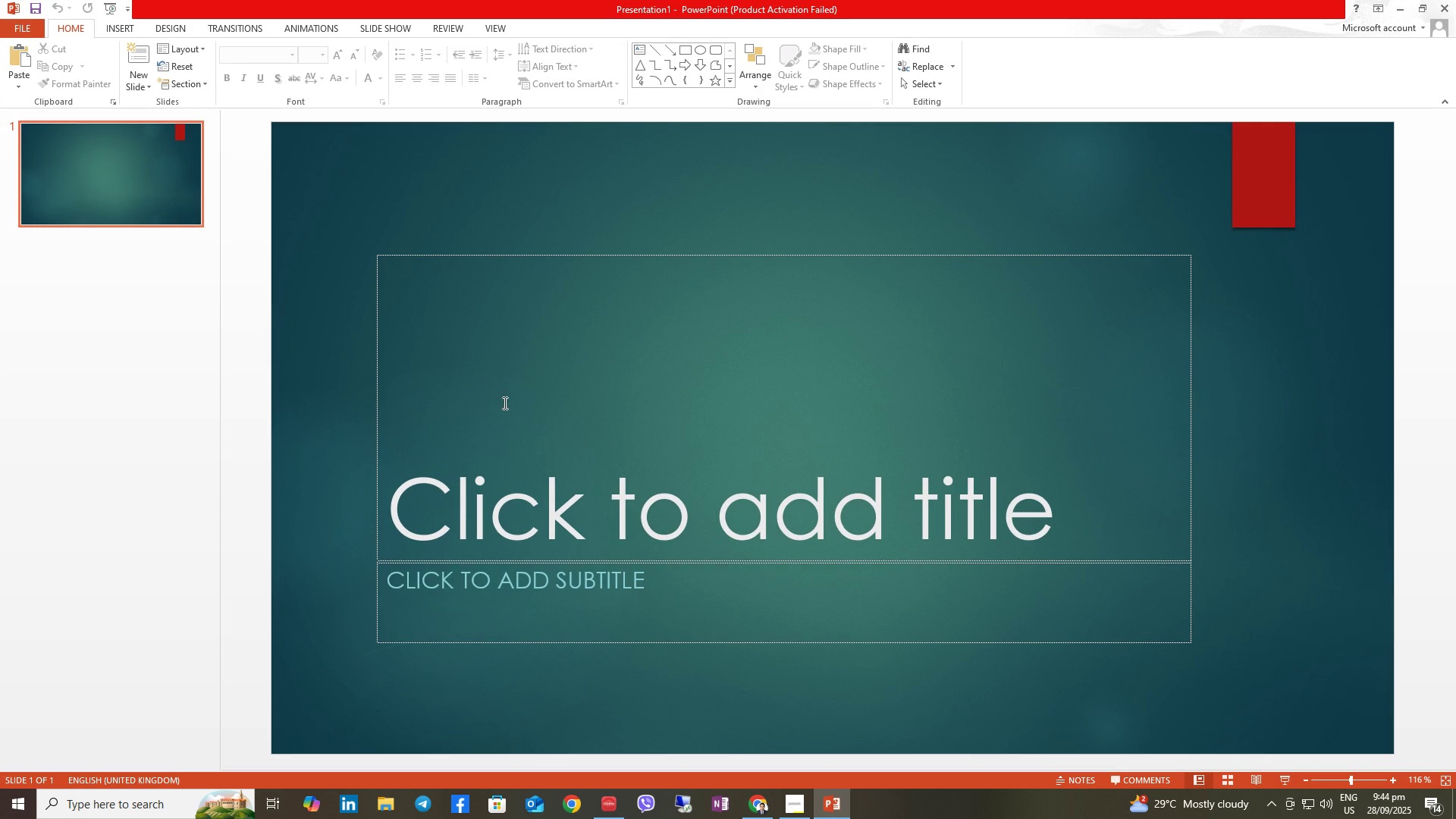 
left_click([548, 370])
 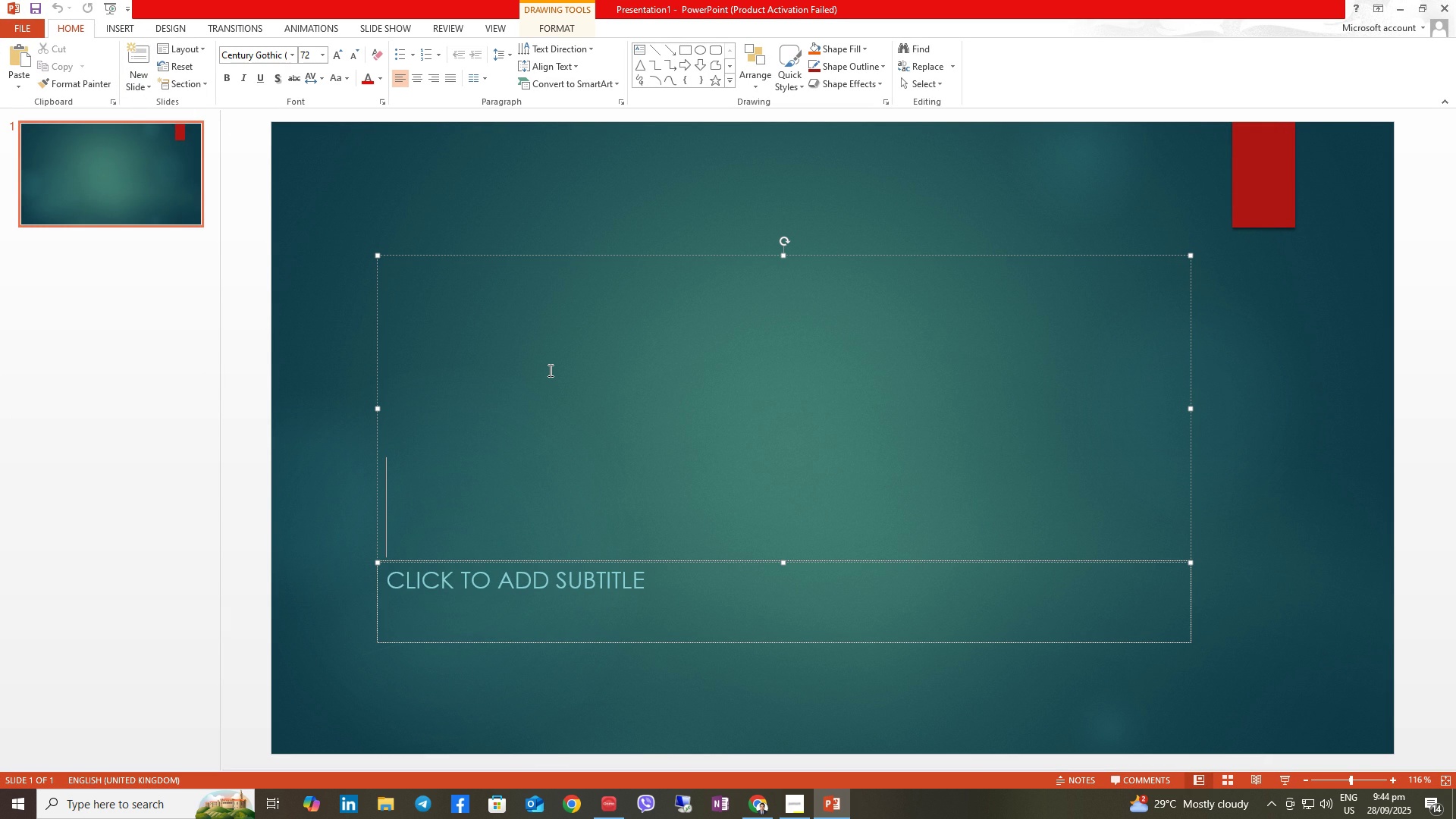 
type(LAUNCHING OUR DIGITAL LEARNING INITIATIVE)
 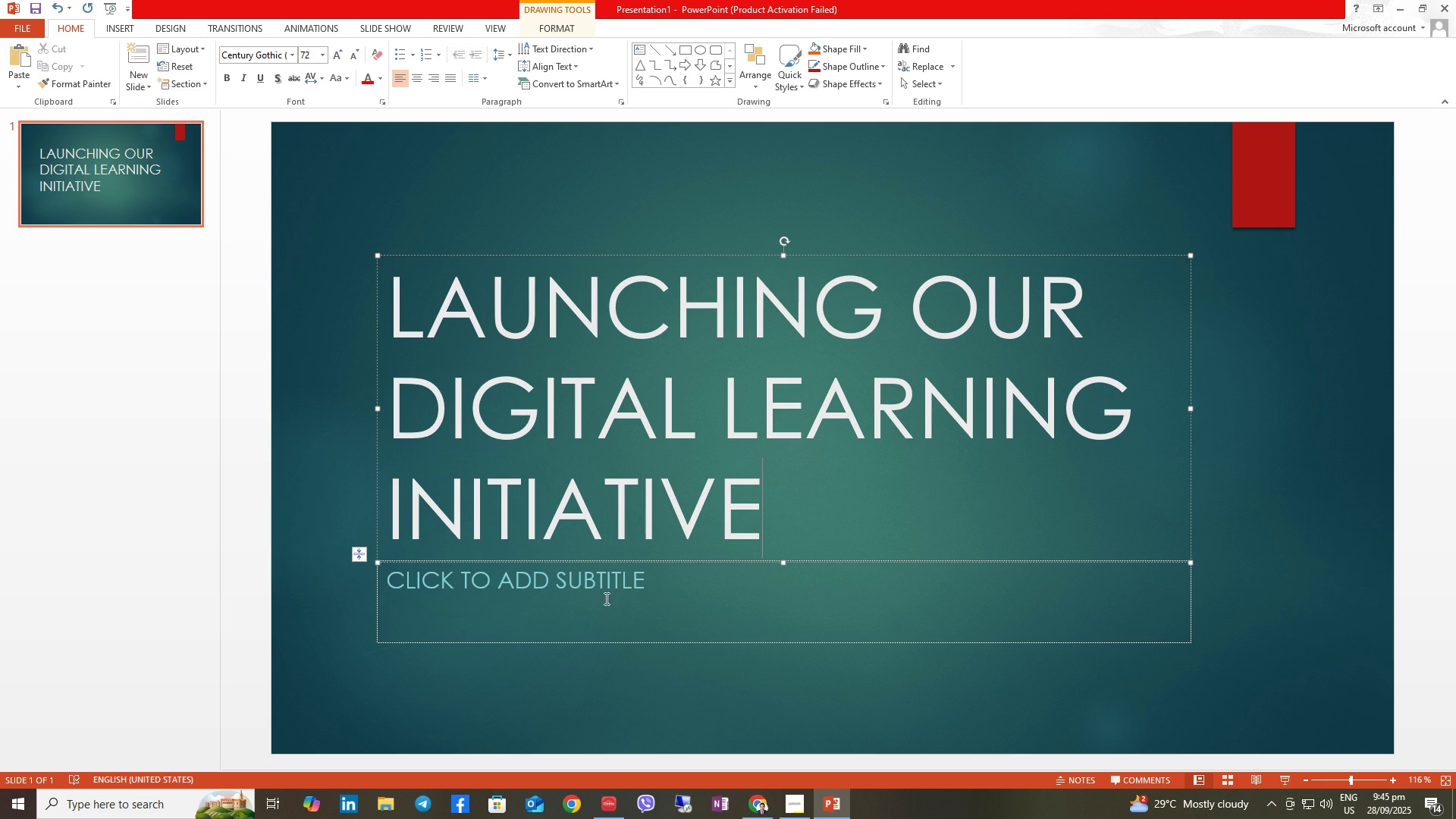 
left_click([602, 588])
 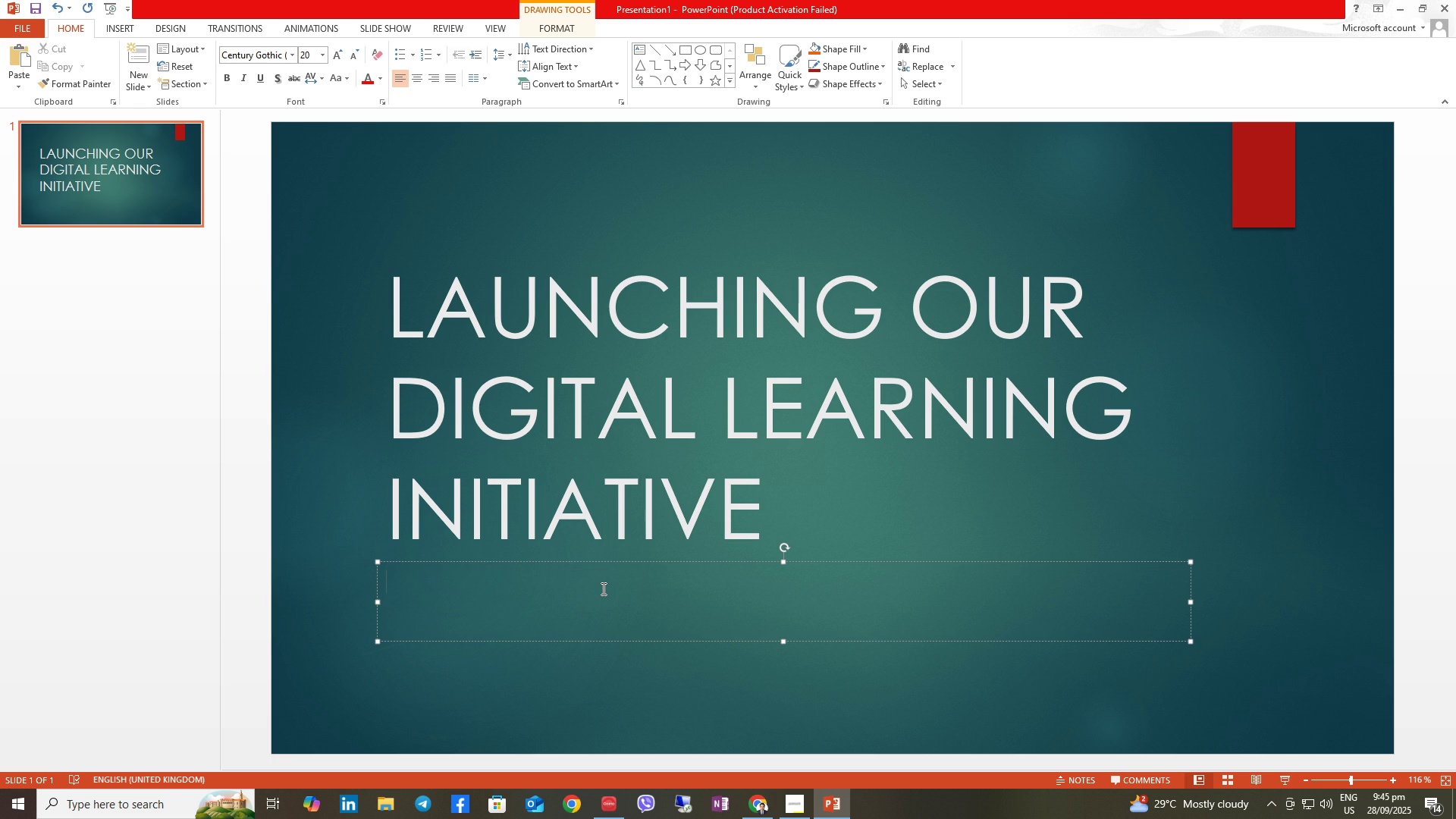 
type(EMPOWERING EDUCATORS FOT)
key(Backspace)
type(R THE FUTURE)
 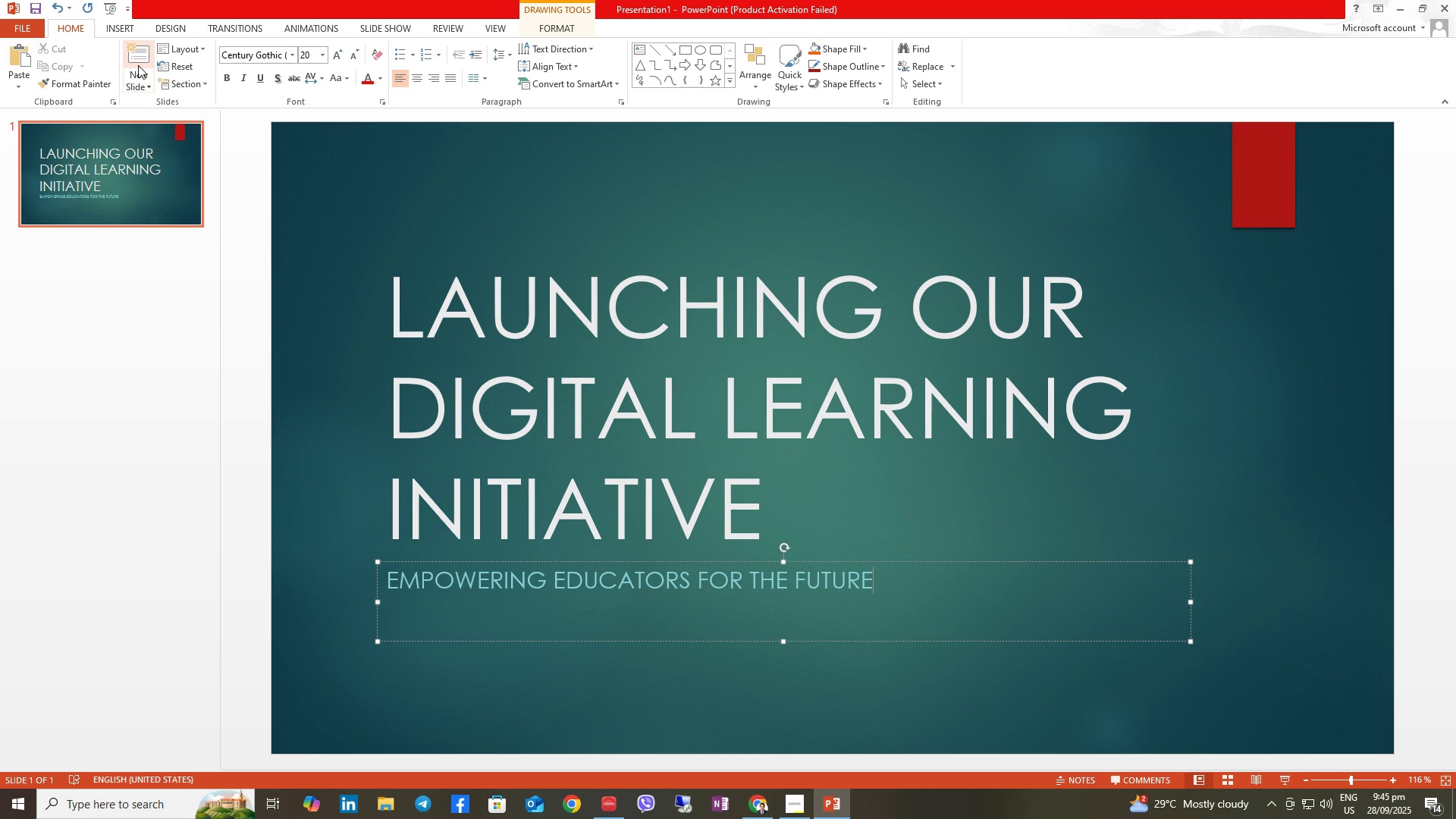 
left_click([139, 63])
 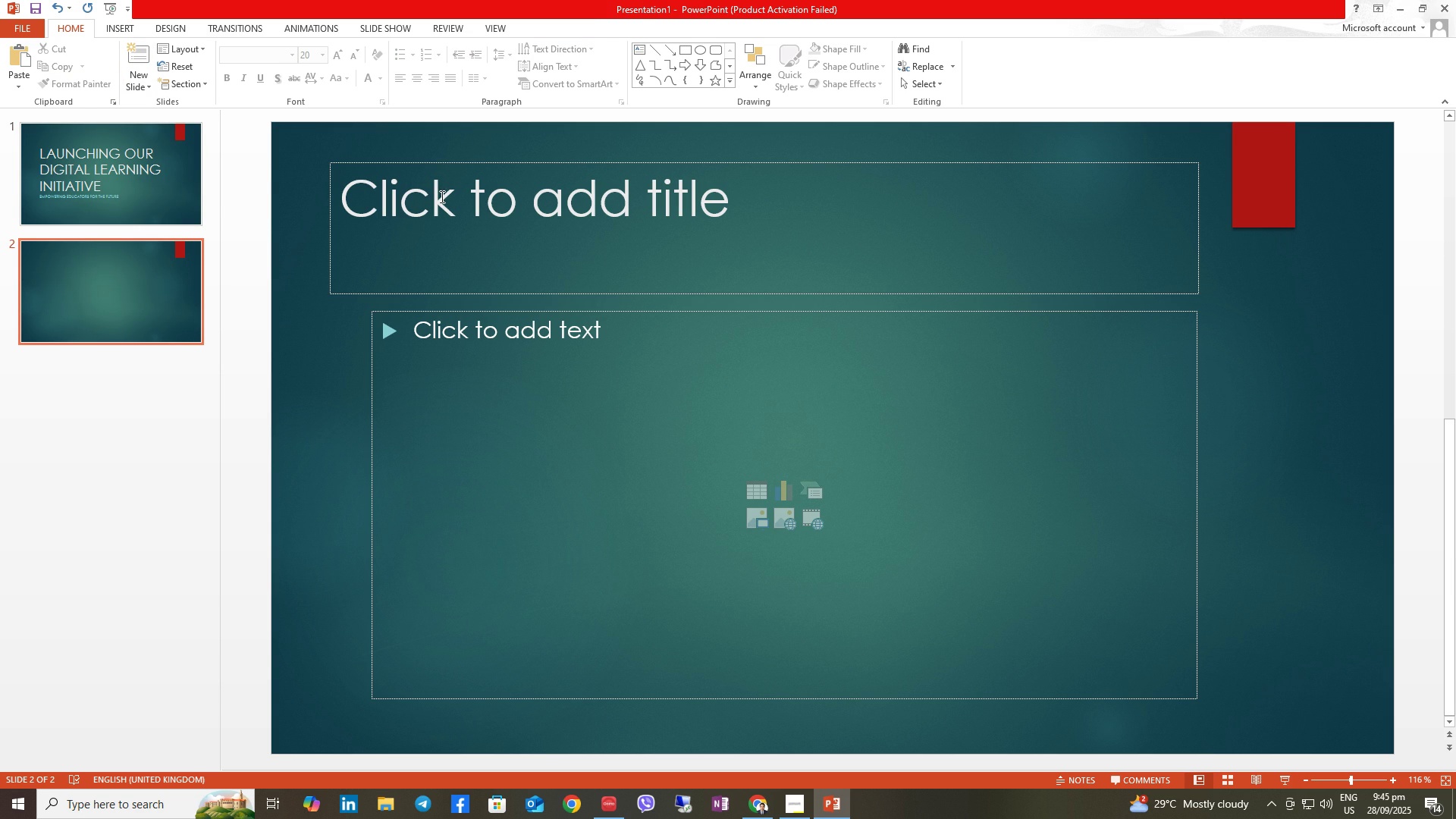 
left_click([450, 199])
 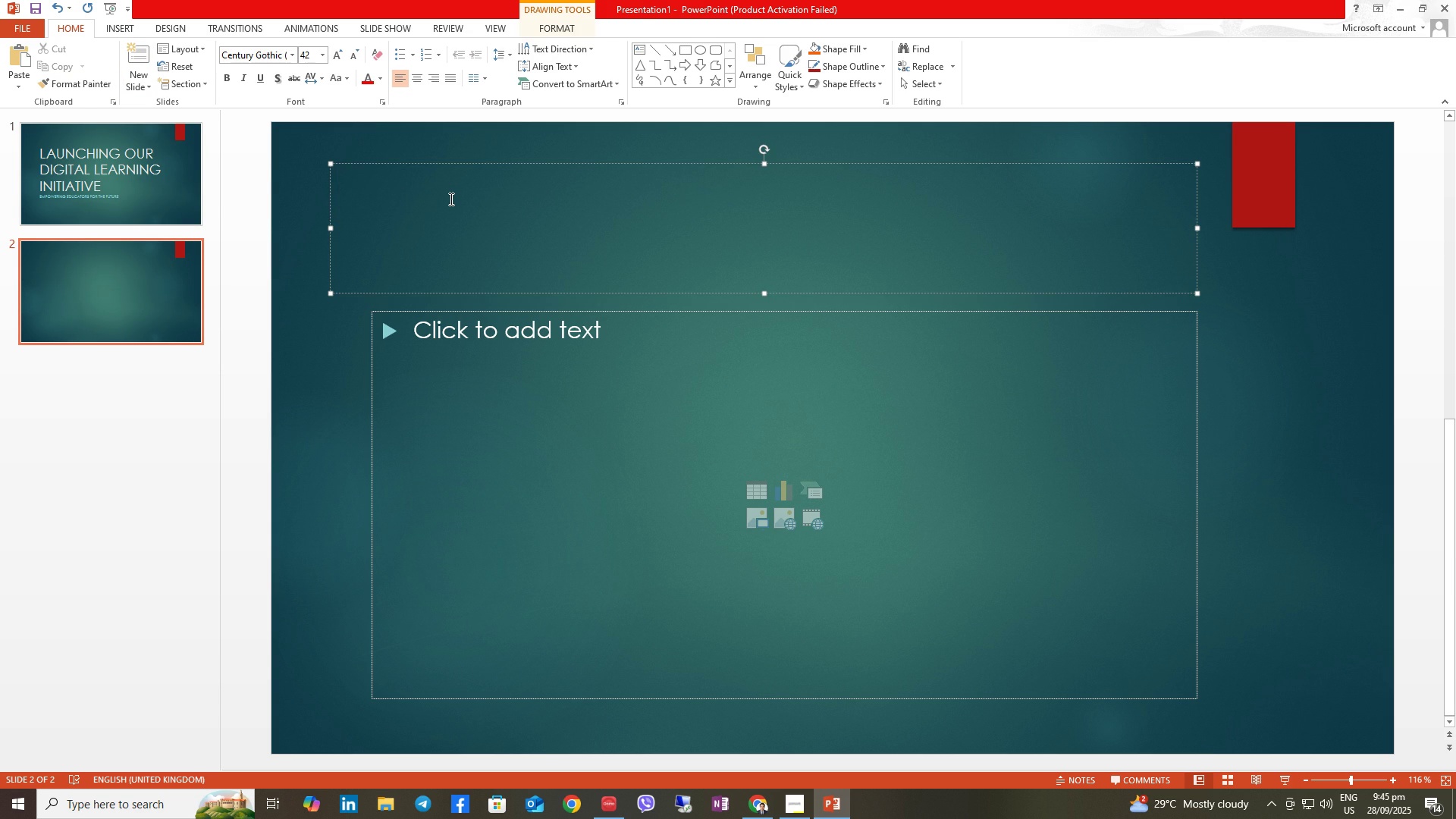 
type(INM)
key(Backspace)
type(TRODUCTION)